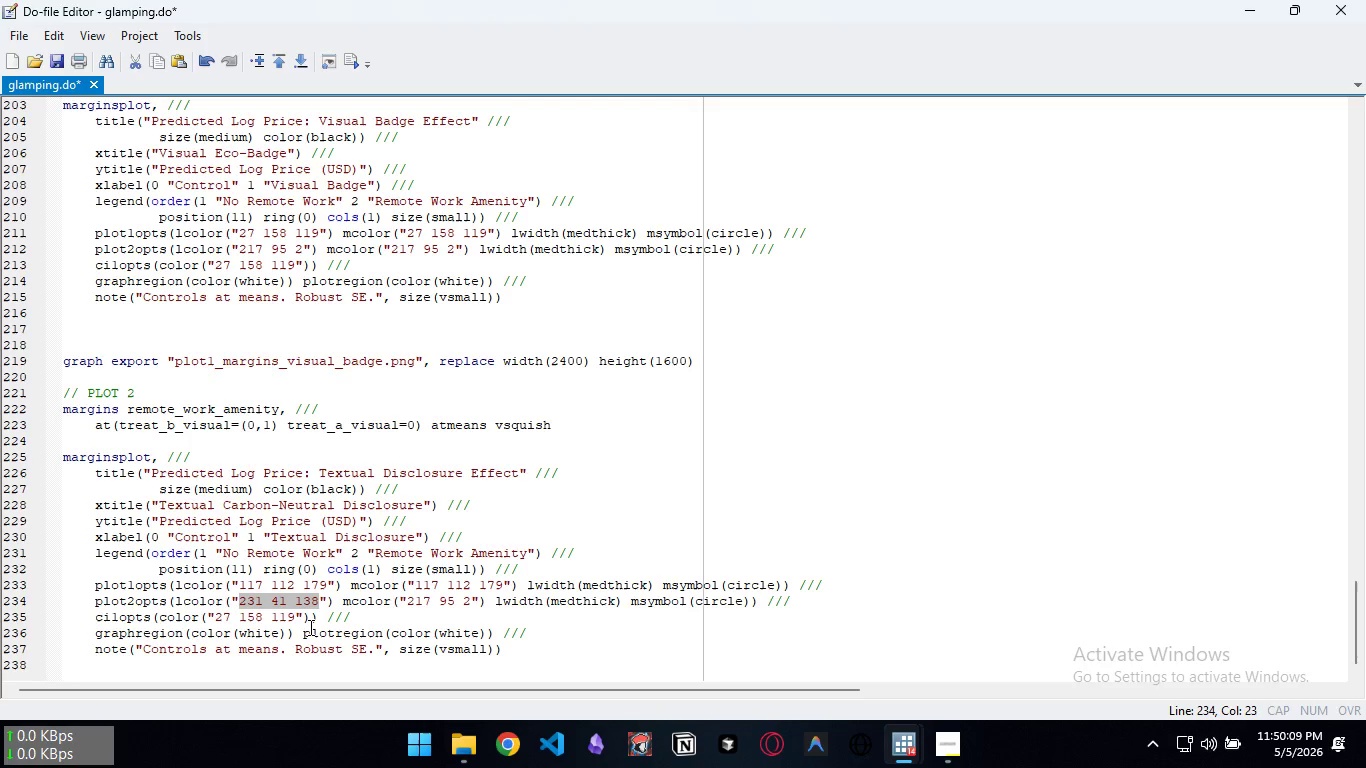 
key(Control+C)
 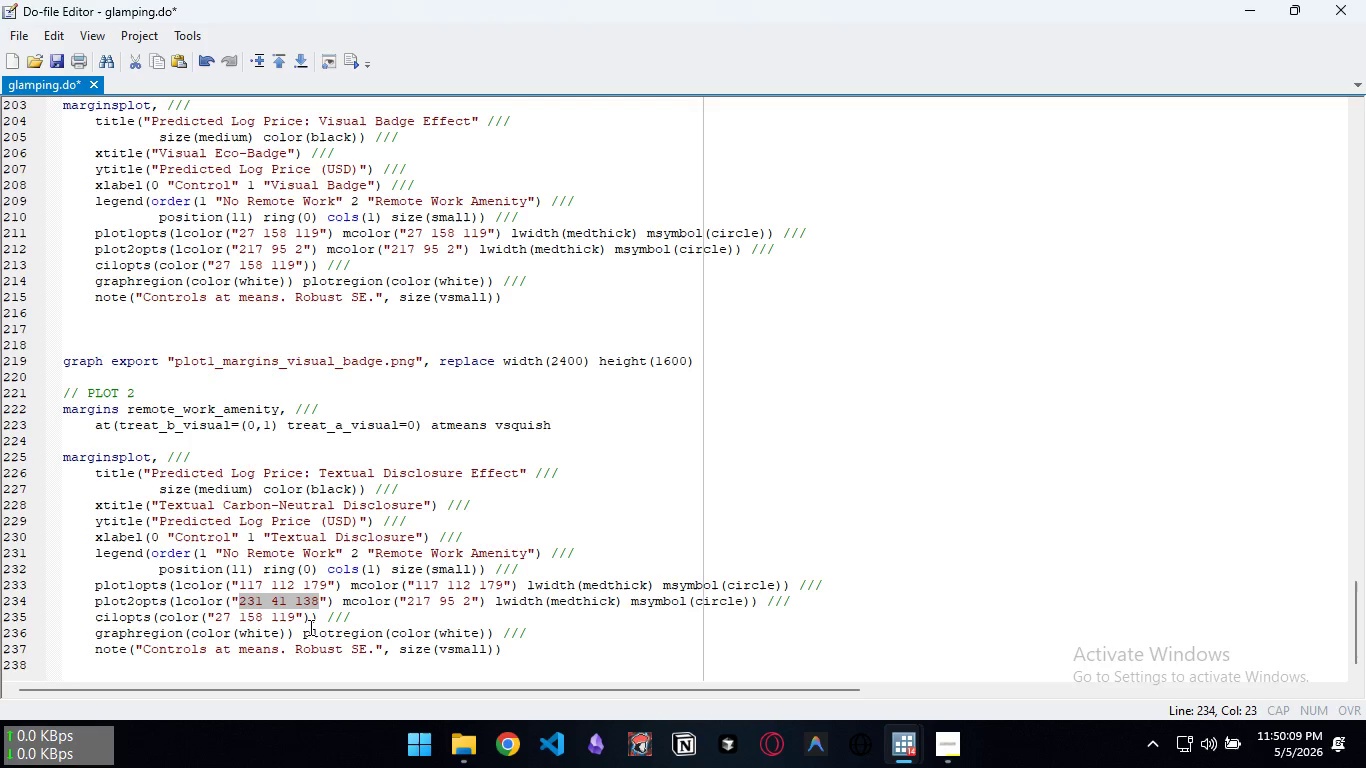 
key(Control+ArrowRight)
 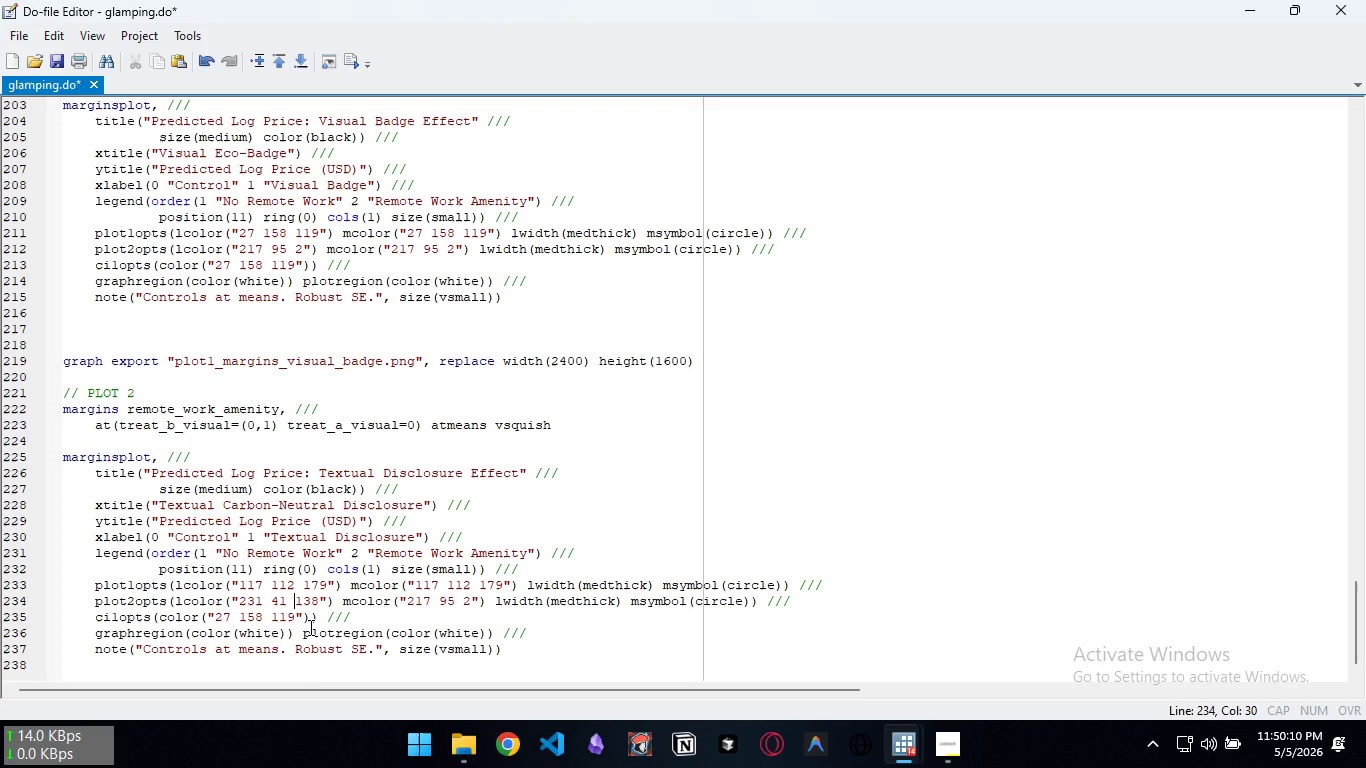 
key(Control+ArrowRight)
 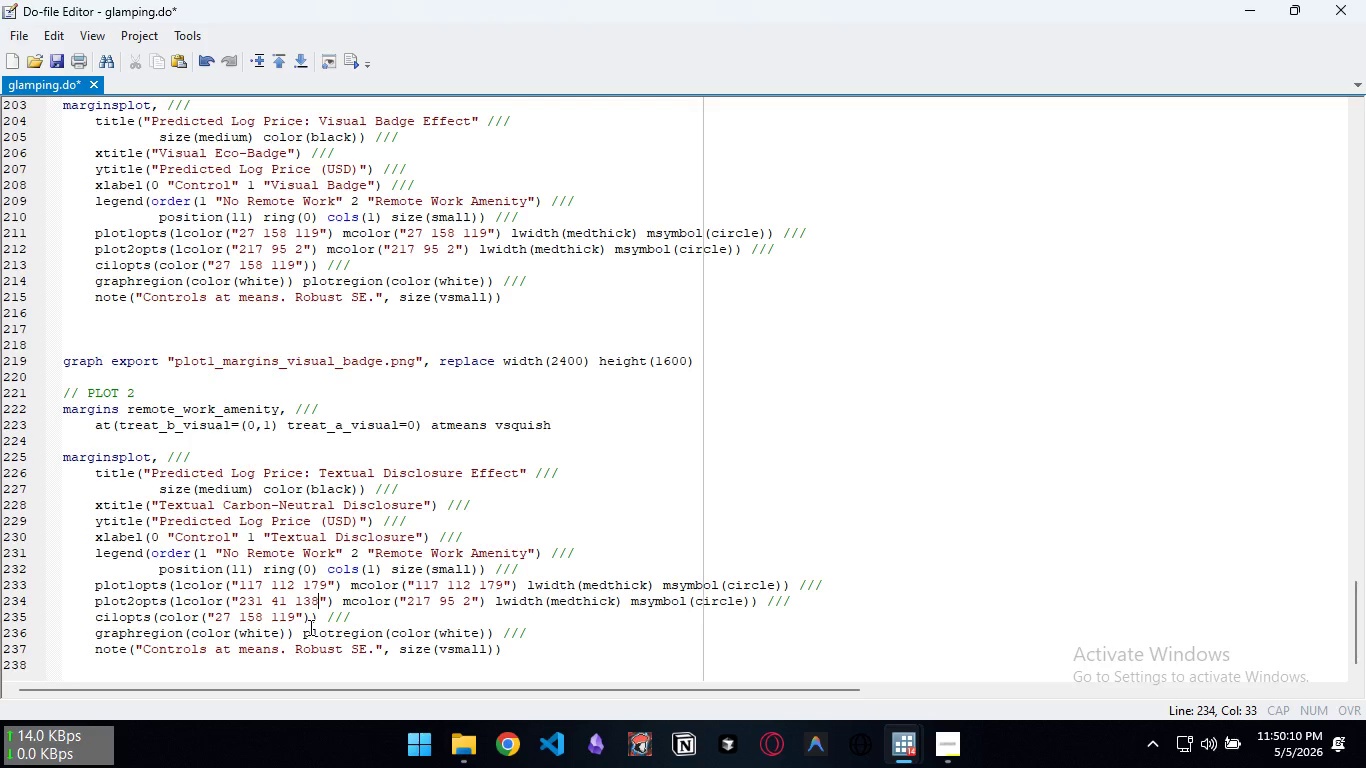 
key(Control+ArrowRight)
 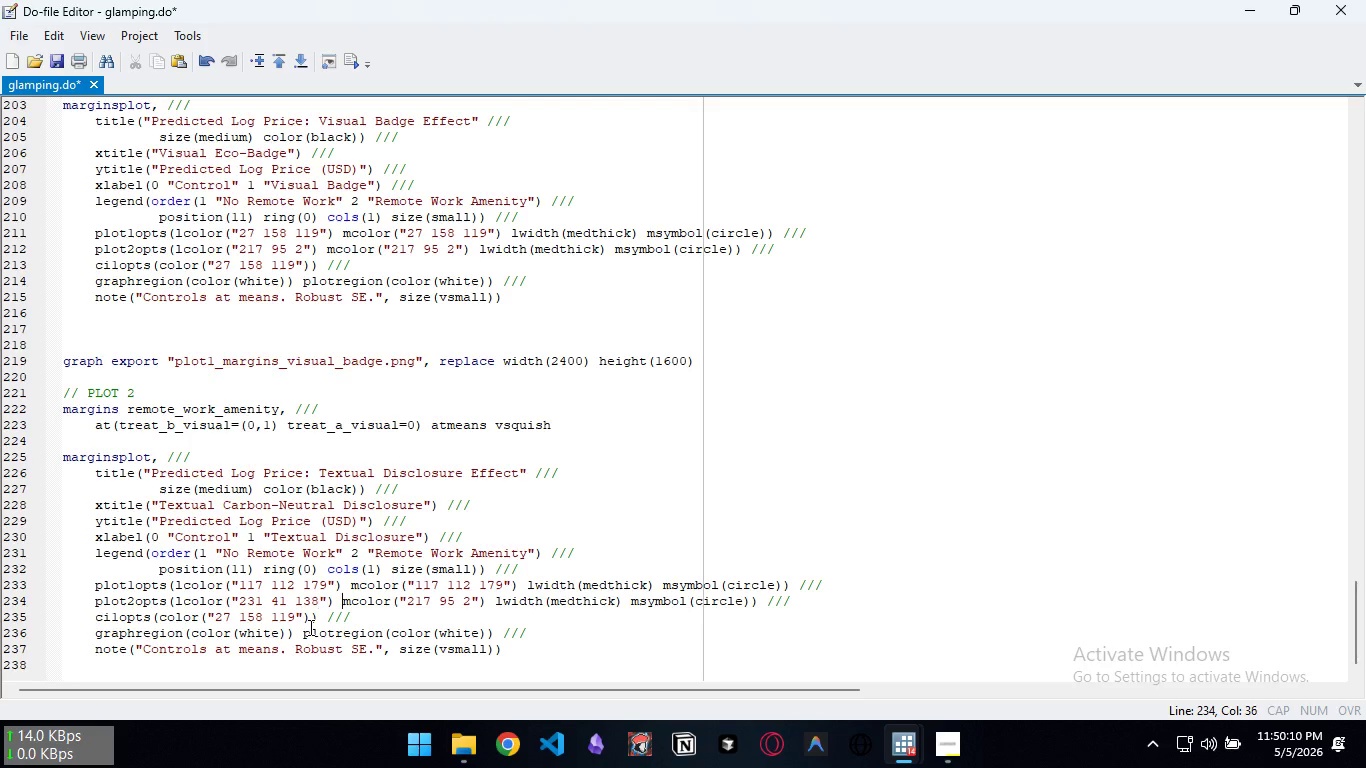 
key(Control+ArrowRight)
 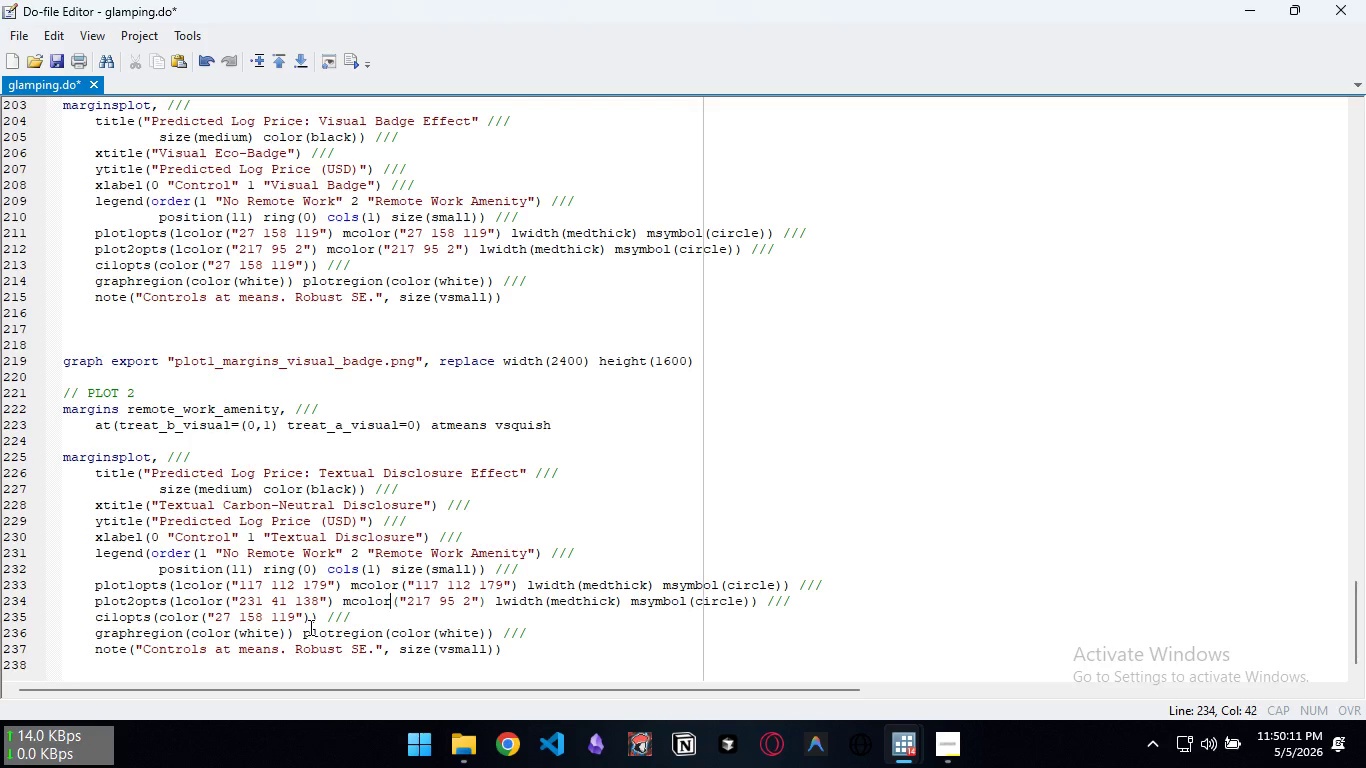 
key(Control+ArrowRight)
 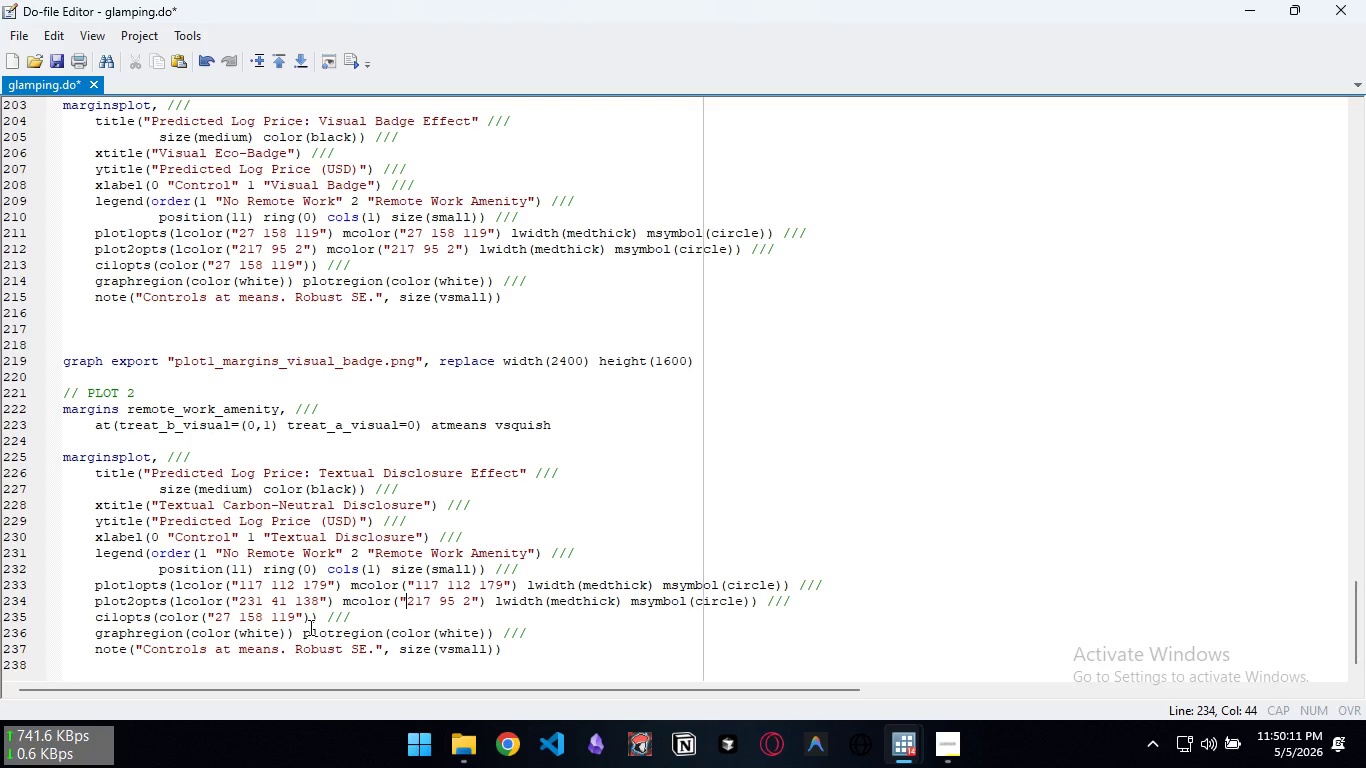 
key(Control+ArrowRight)
 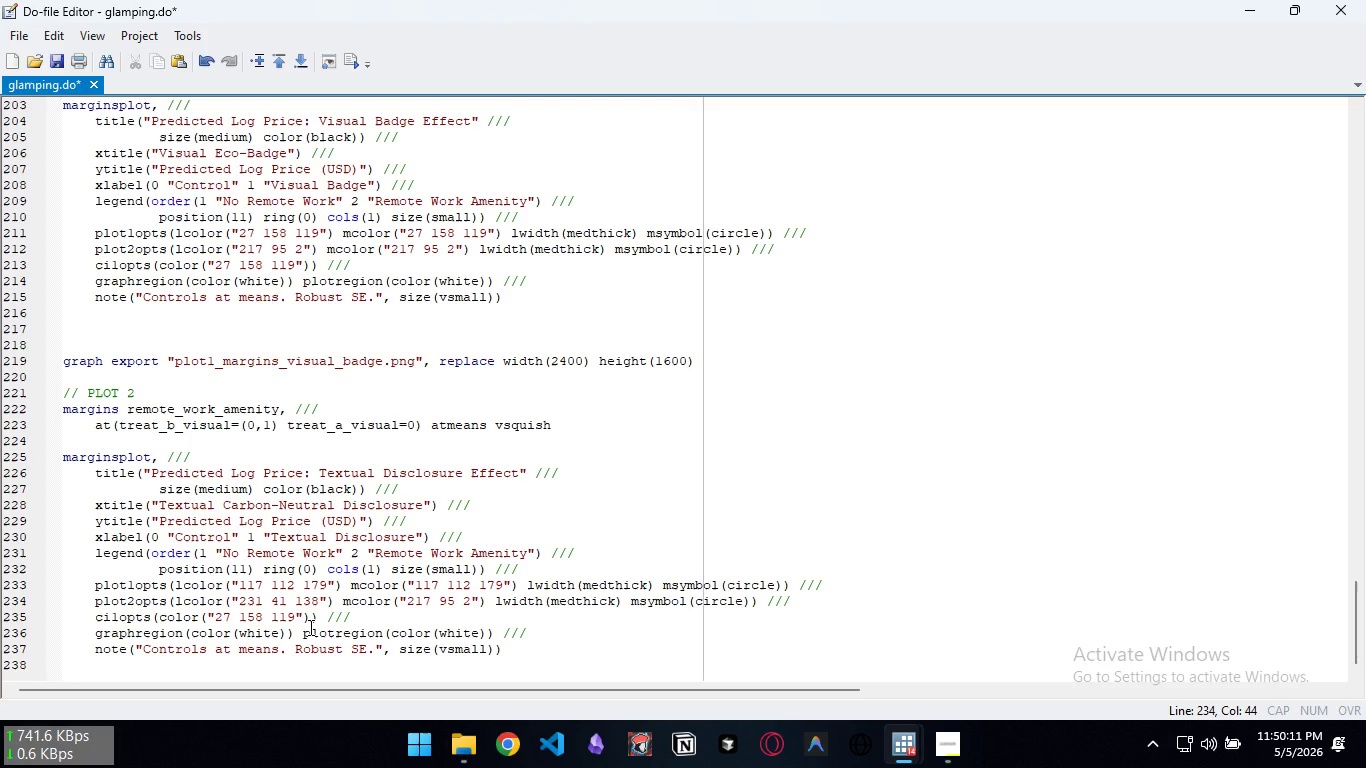 
key(Control+Shift+ArrowRight)
 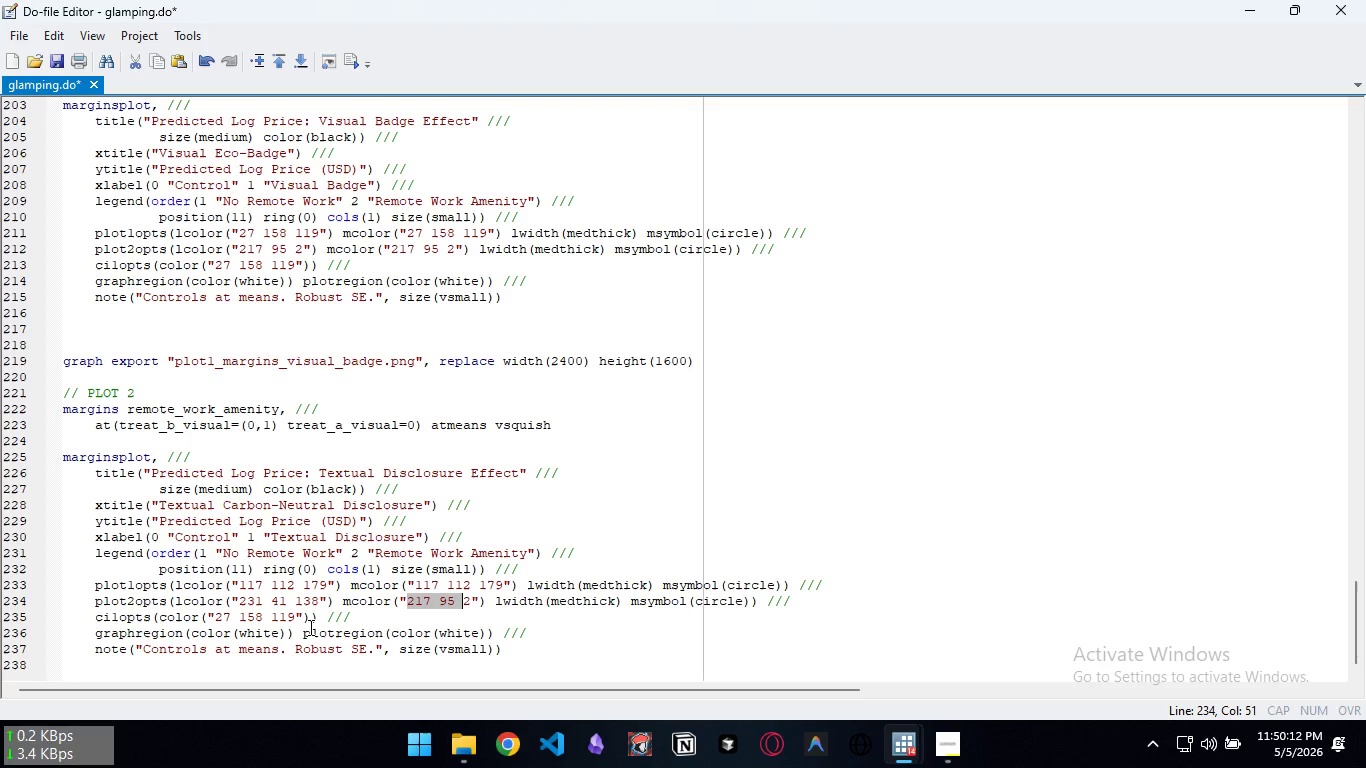 
key(Control+Shift+ArrowRight)
 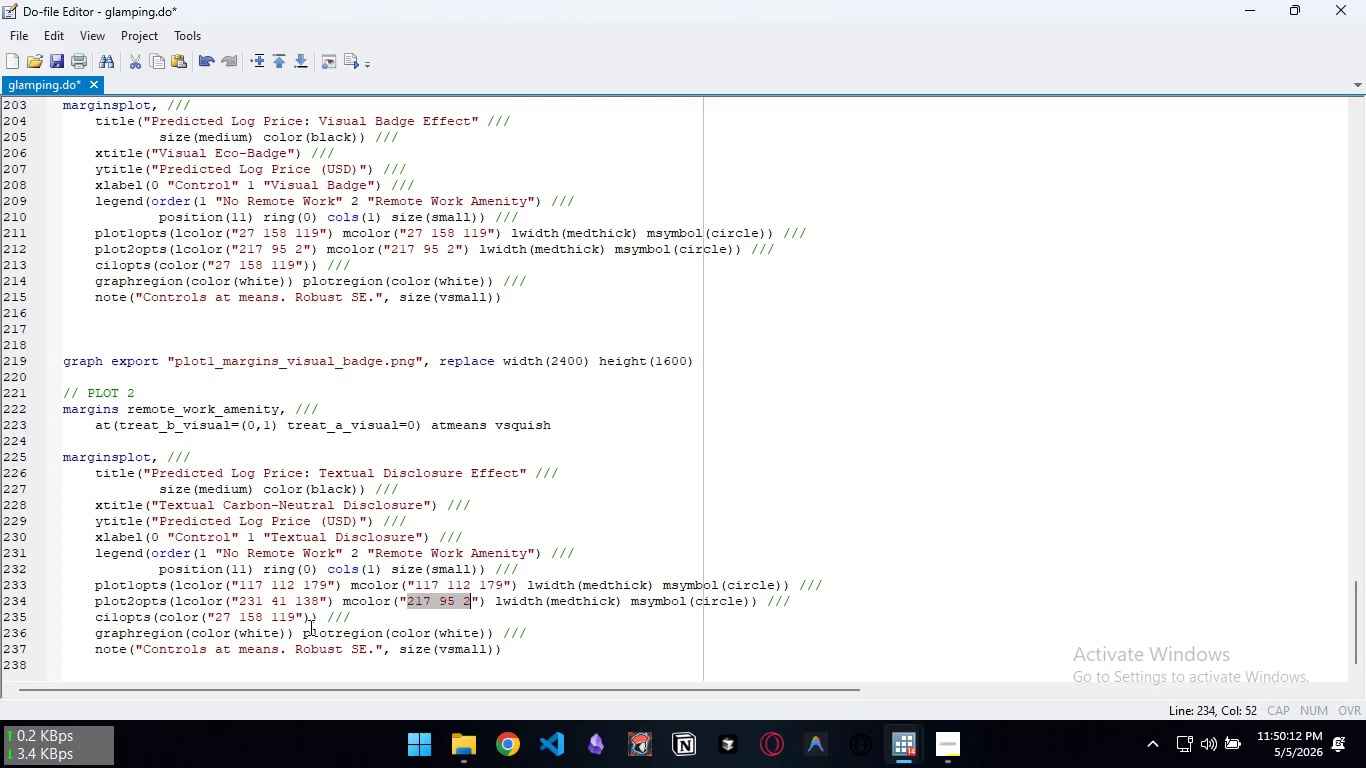 
key(Control+Shift+ArrowRight)
 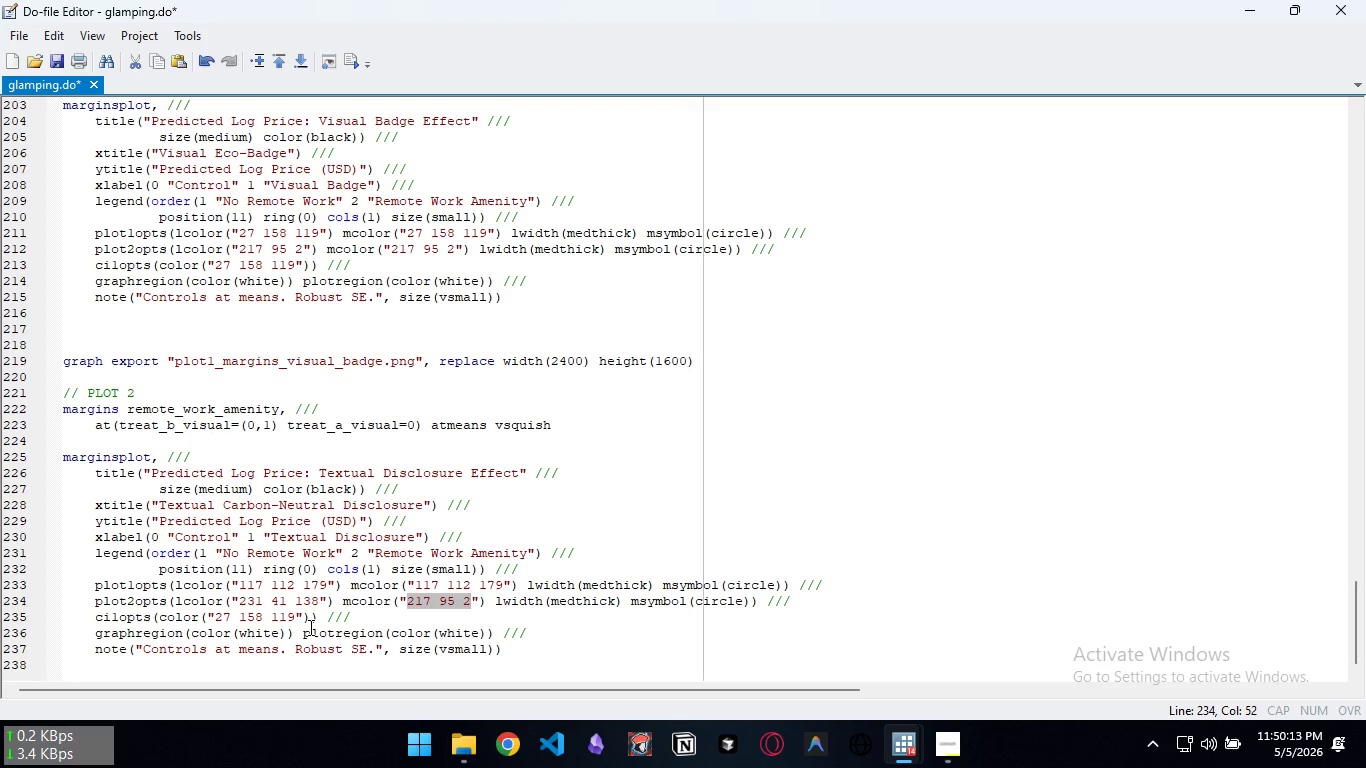 
key(Control+V)
 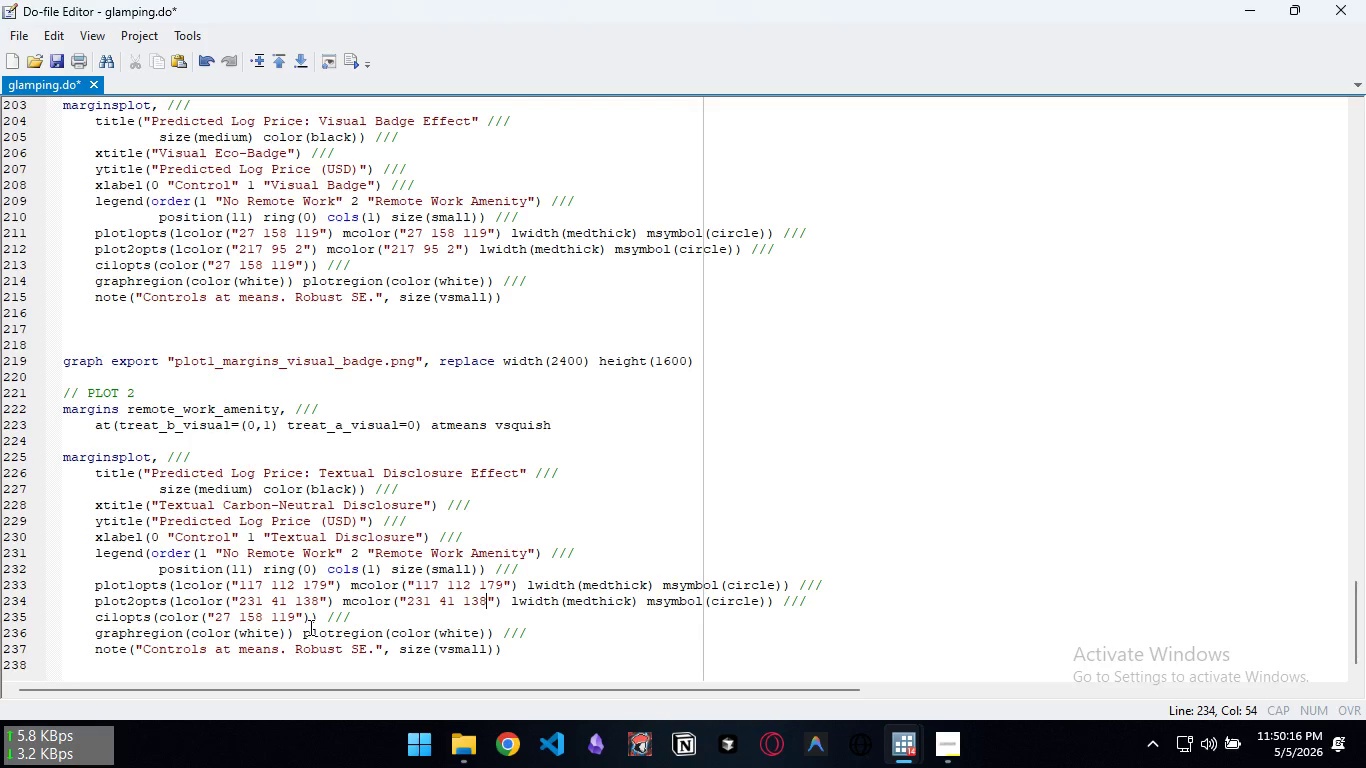 
key(Control+S)
 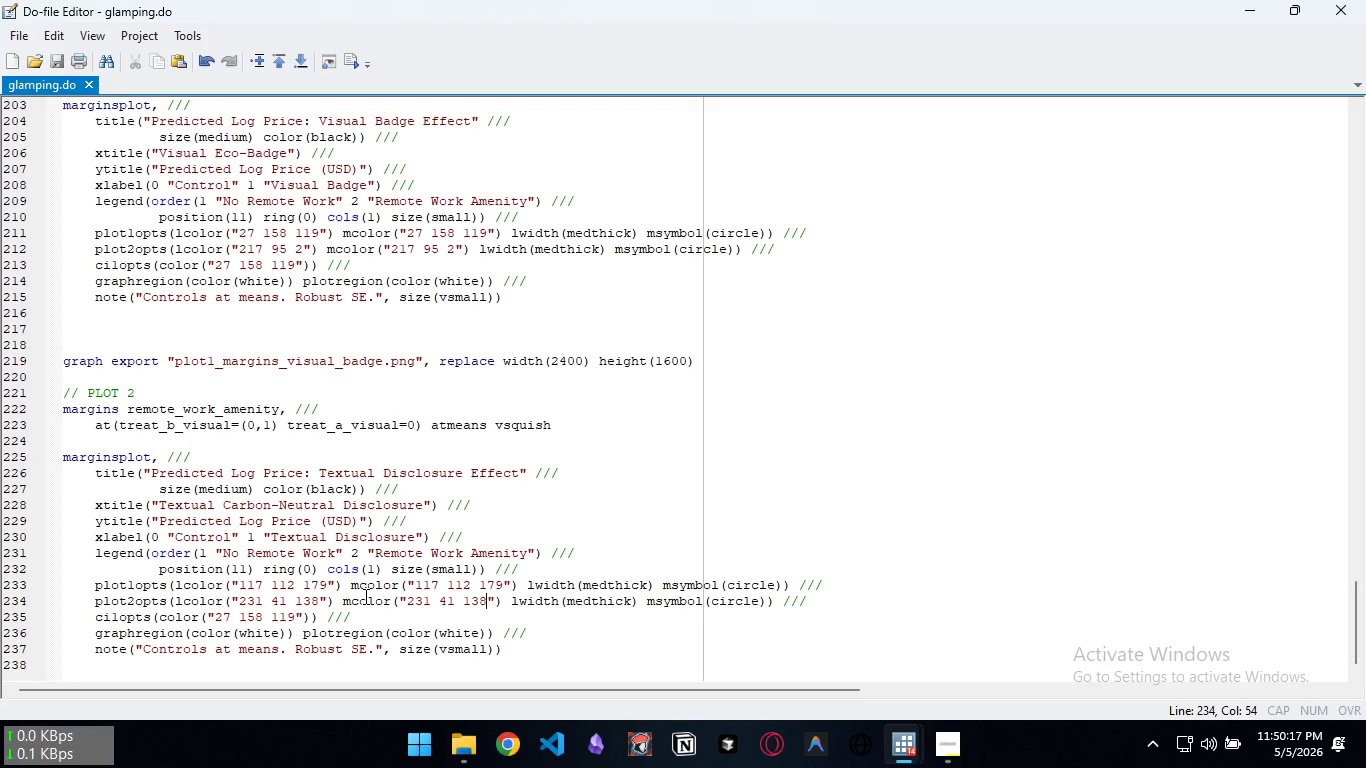 
scroll: coordinate [364, 596], scroll_direction: down, amount: 2.0
 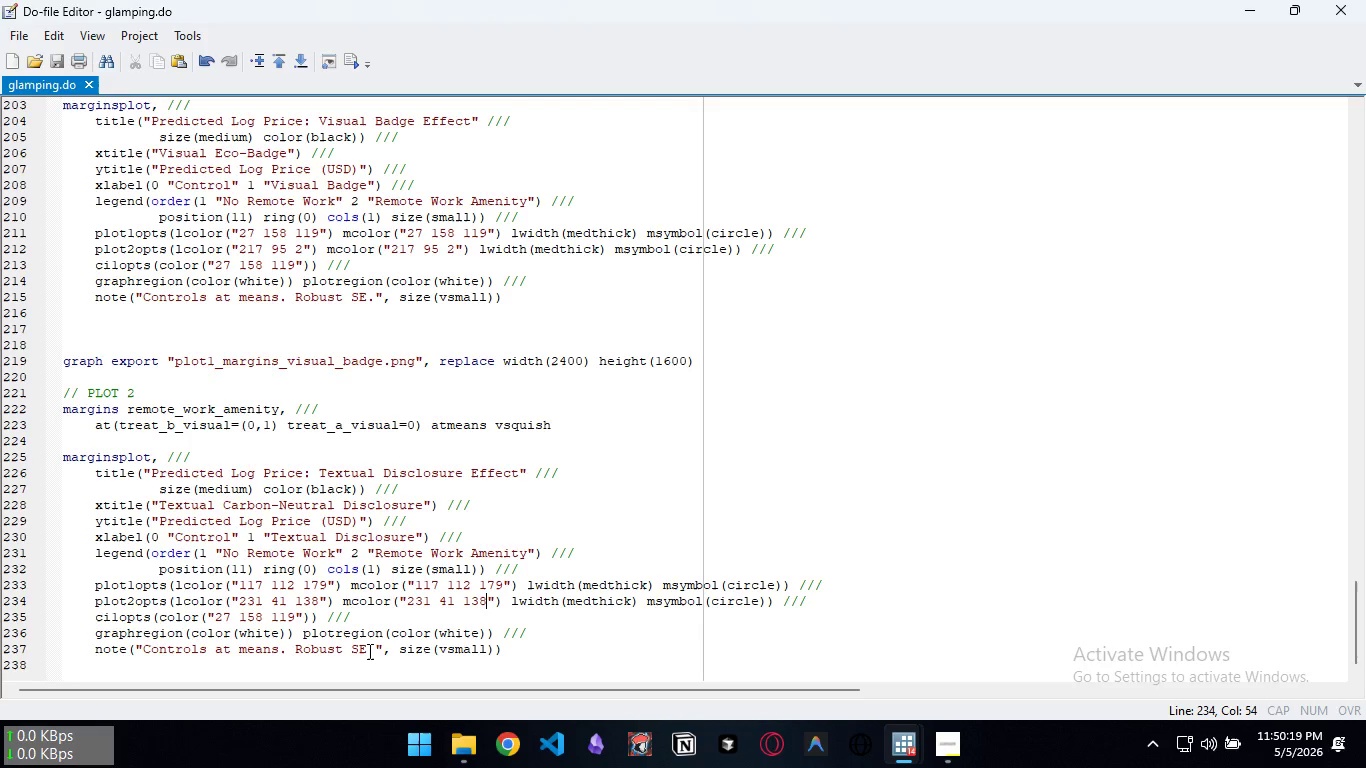 
left_click_drag(start_coordinate=[373, 651], to_coordinate=[145, 650])
 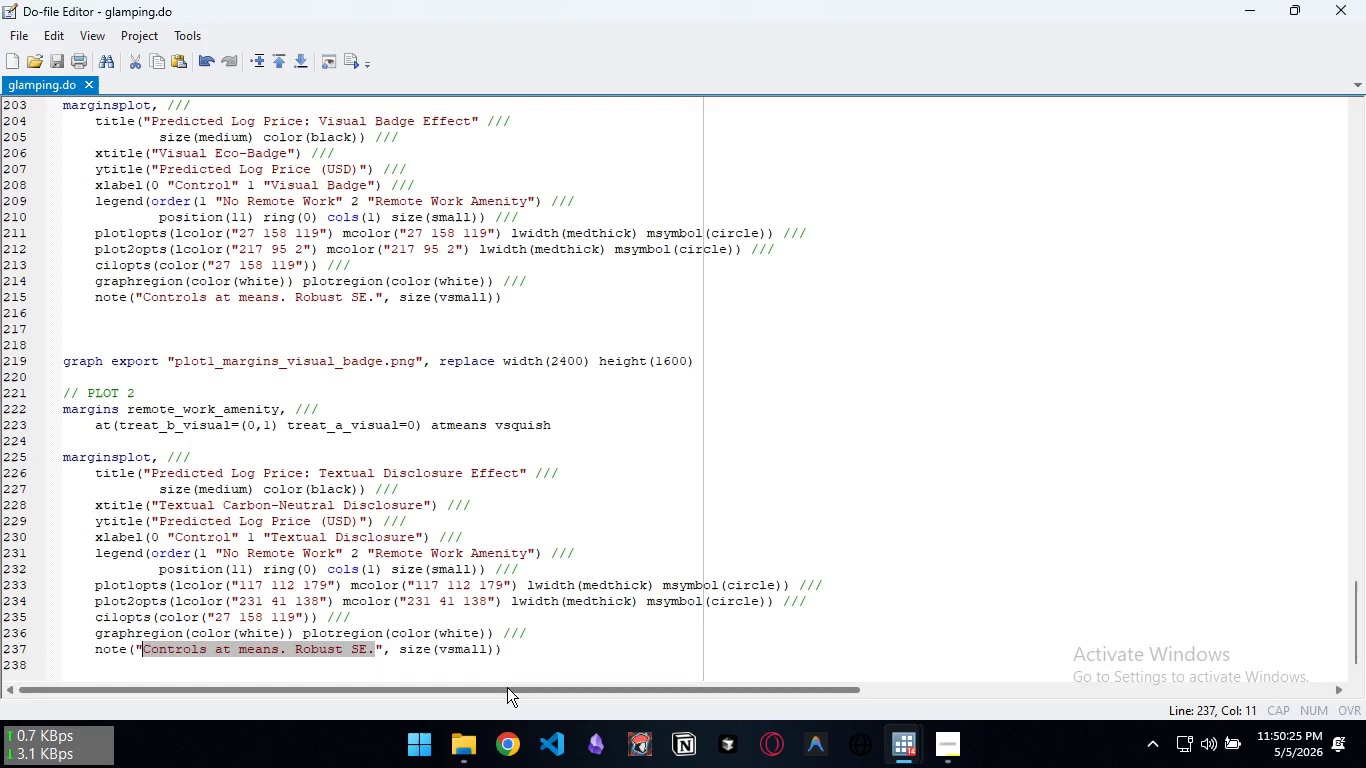 
left_click([600, 640])
 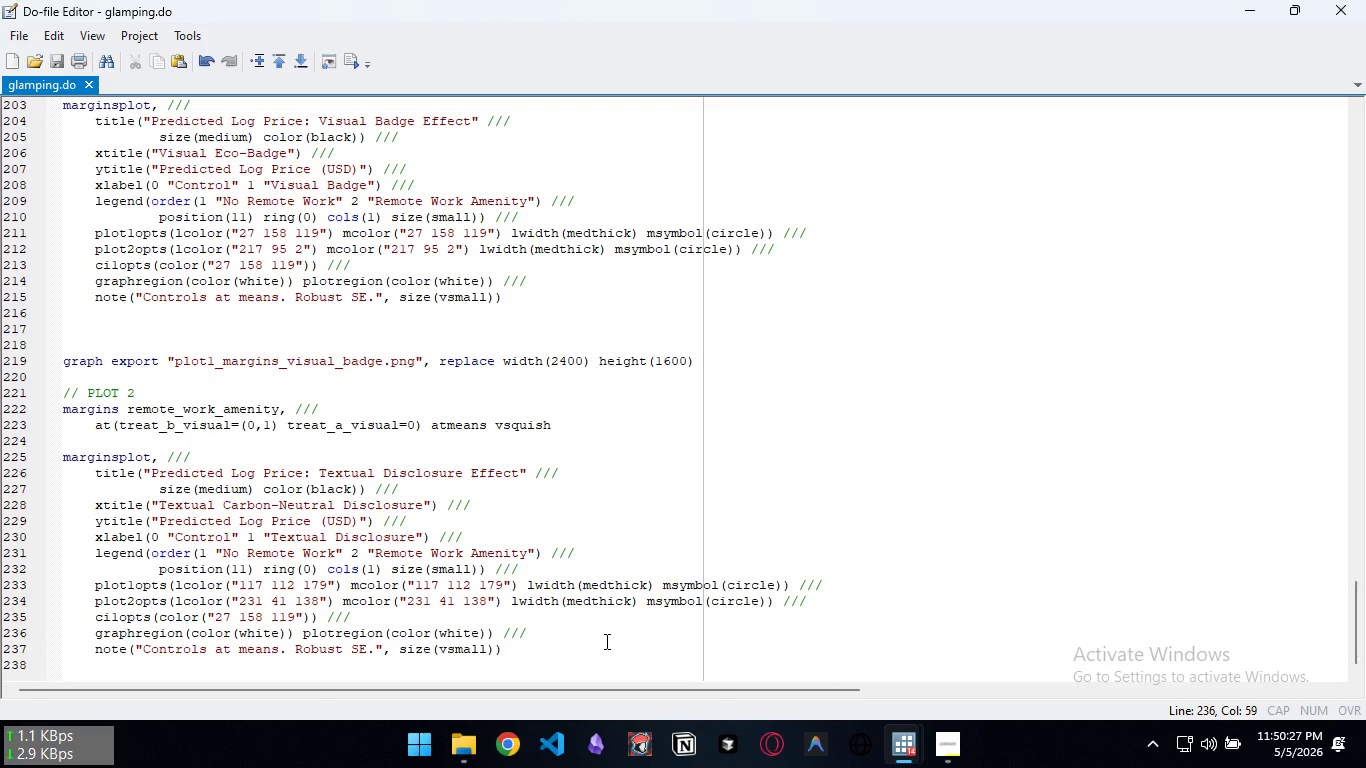 
key(ArrowDown)
 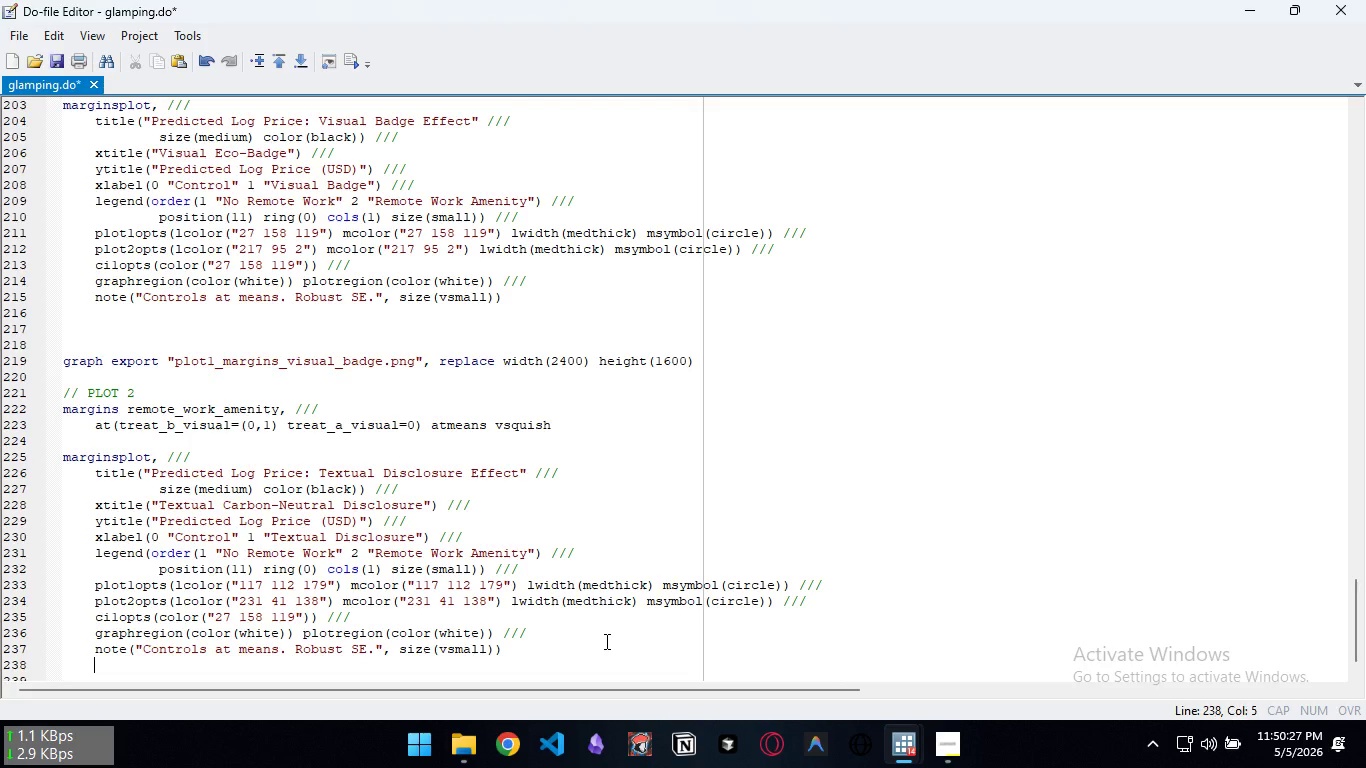 
key(Enter)
 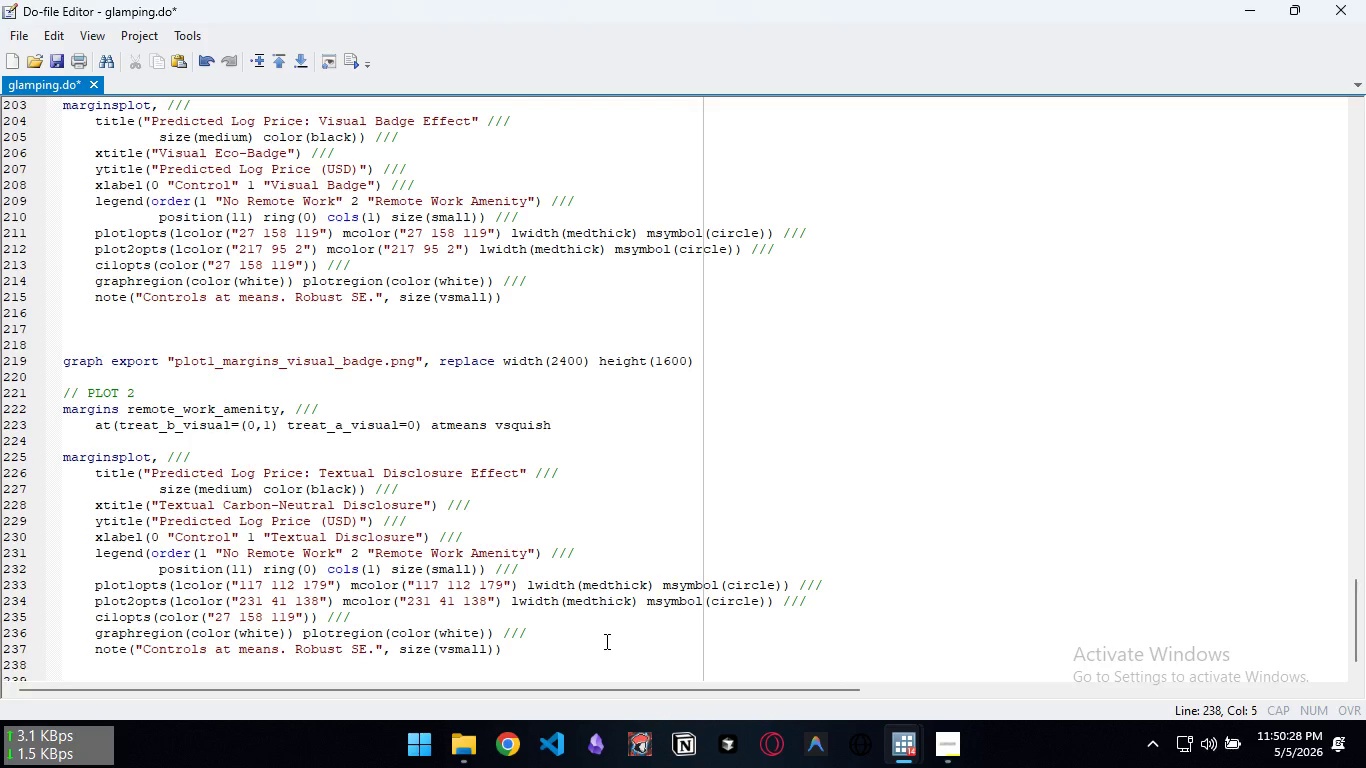 
key(Enter)
 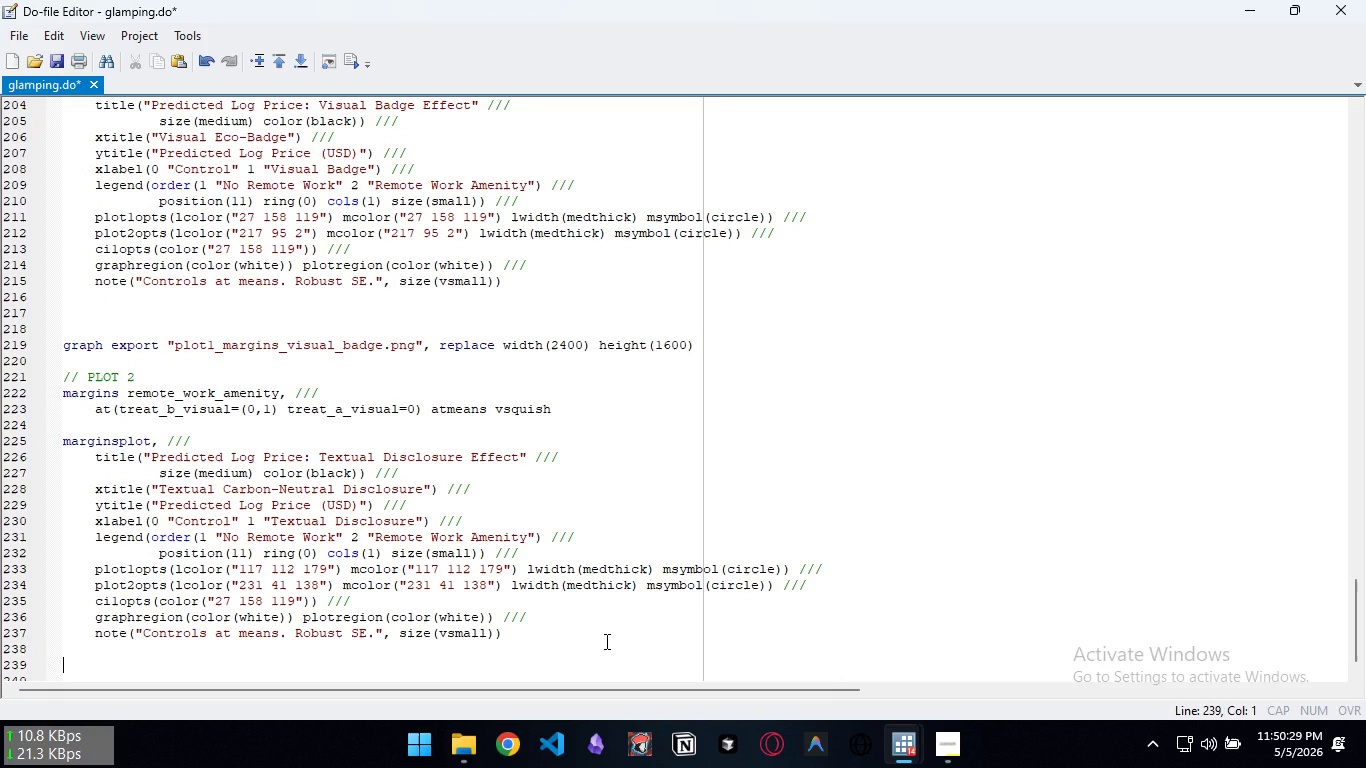 
key(Backspace)
type(graph ex)
 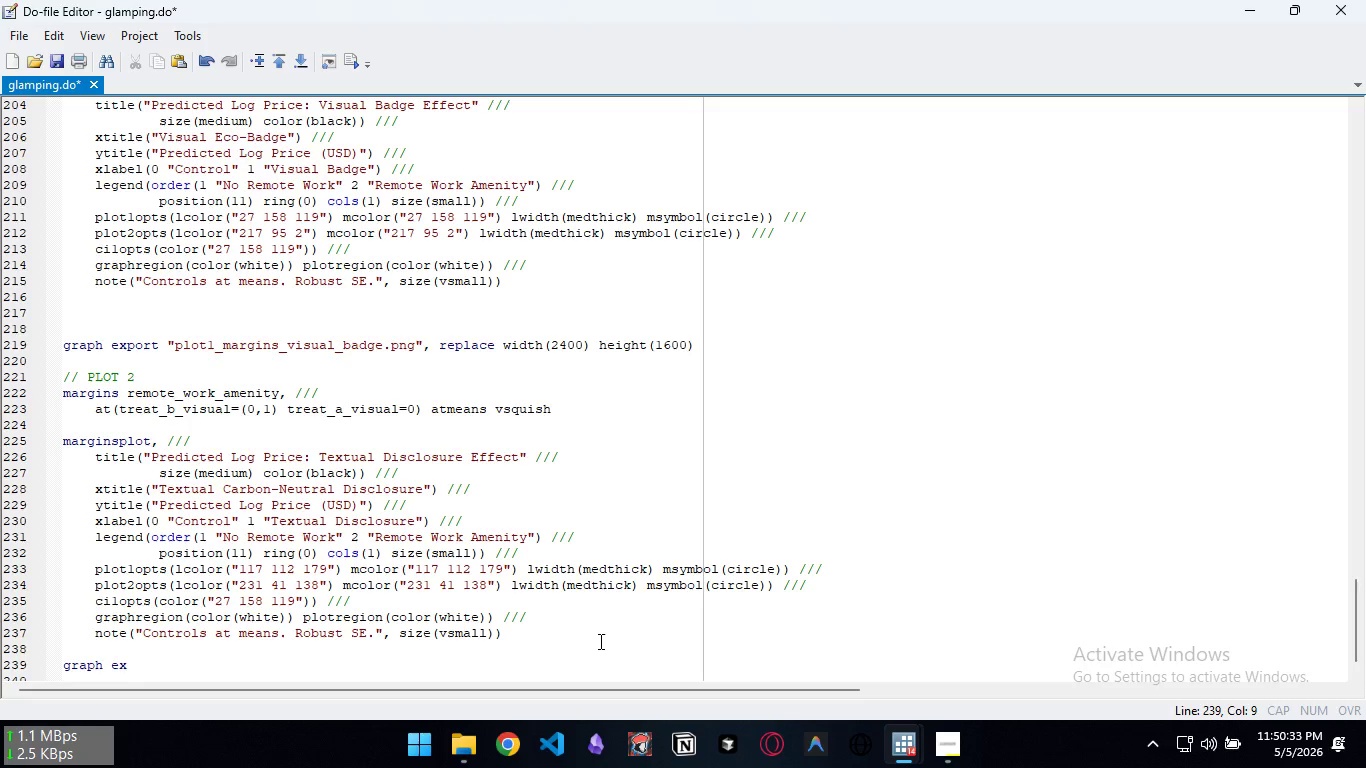 
hold_key(key=ShiftLeft, duration=0.91)
scroll: coordinate [302, 555], scroll_direction: up, amount: 1.0
 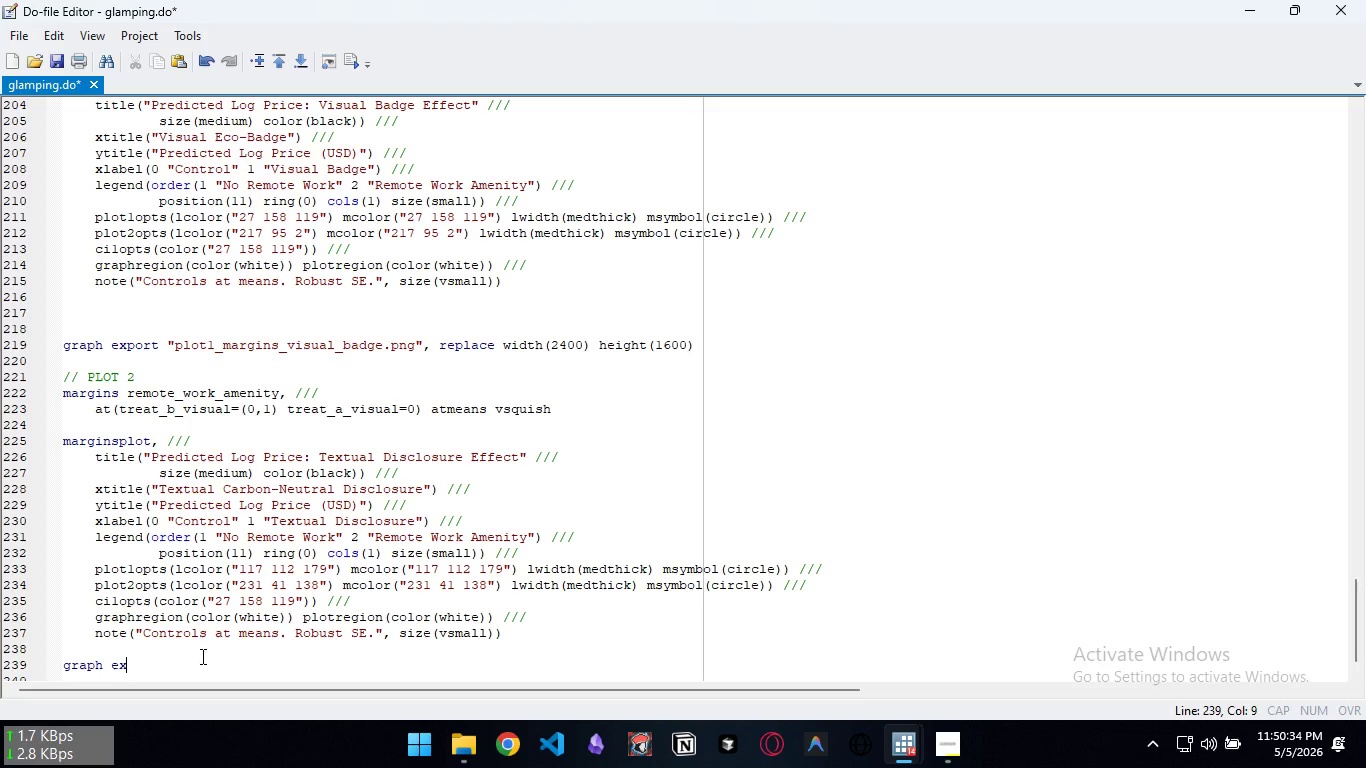 
left_click([201, 656])
 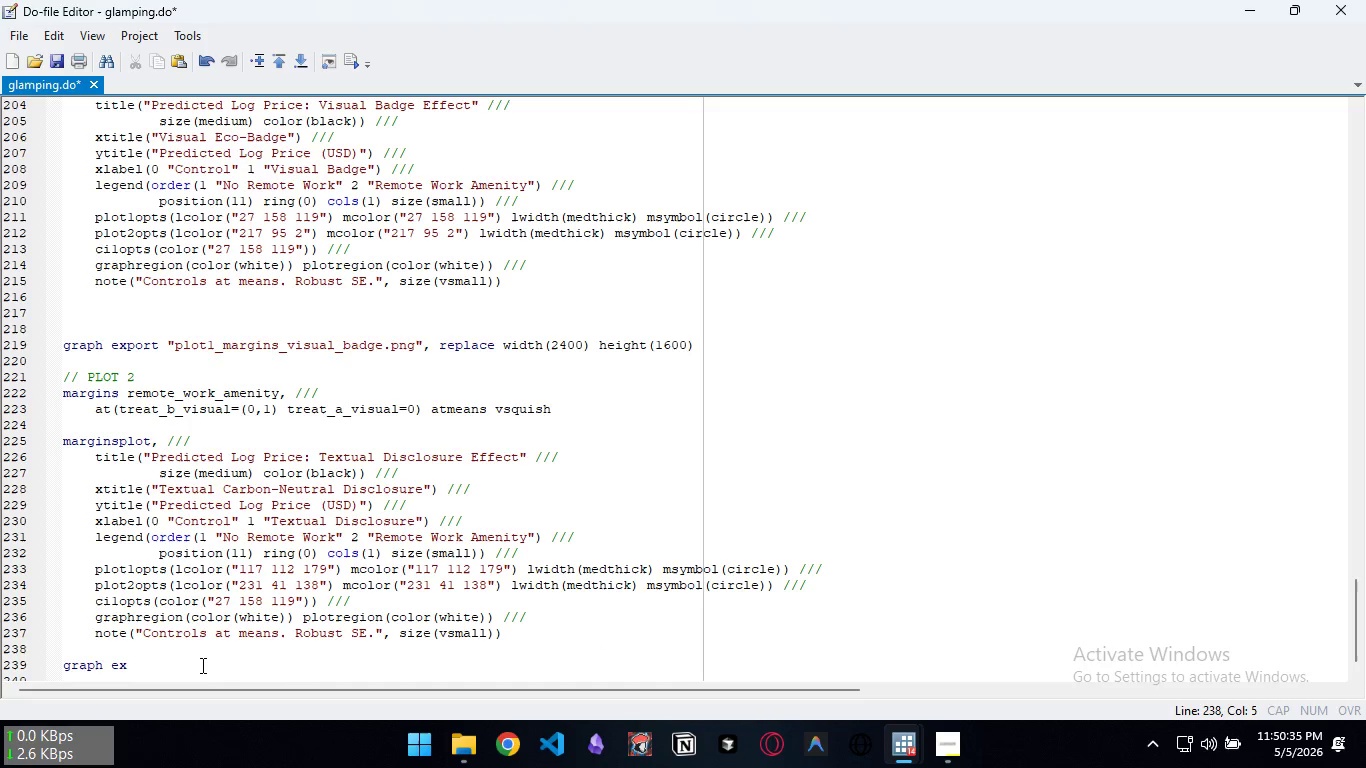 
left_click([201, 665])
 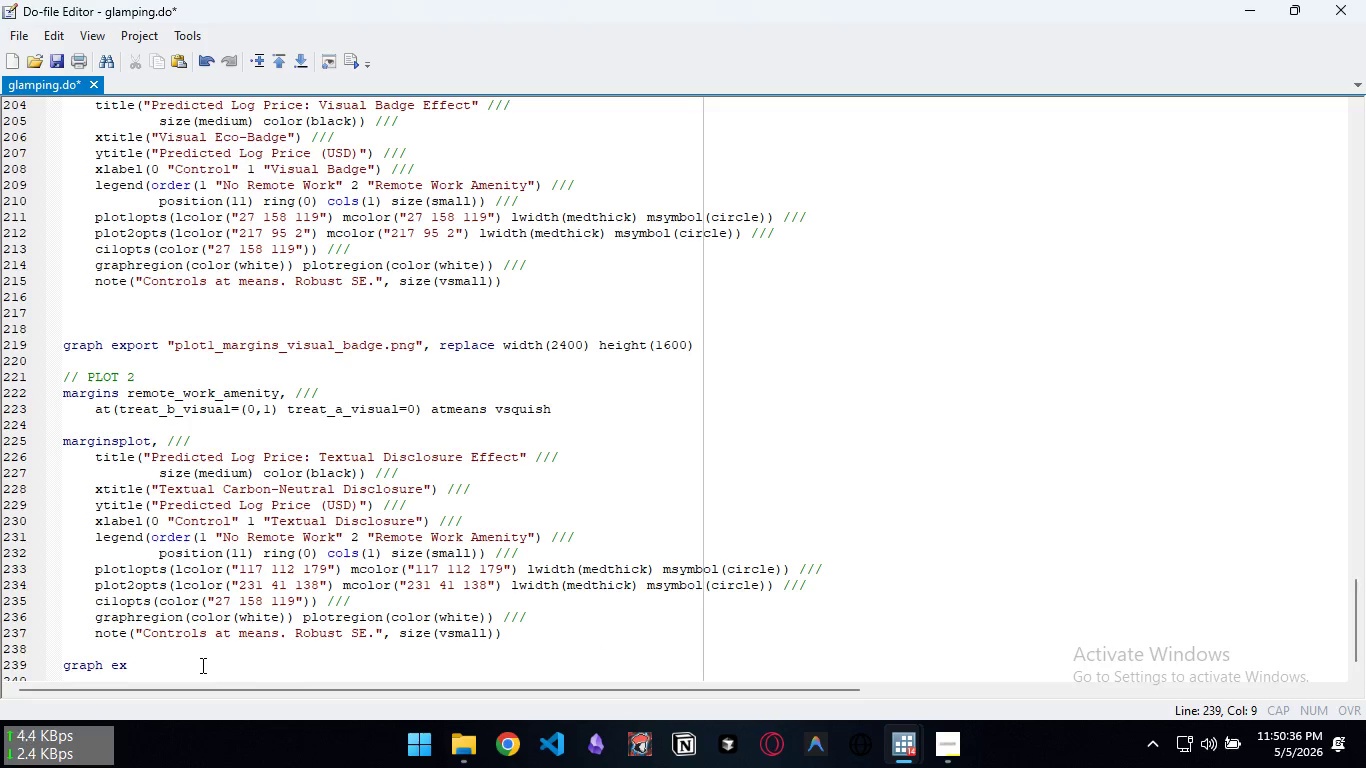 
type(port )
 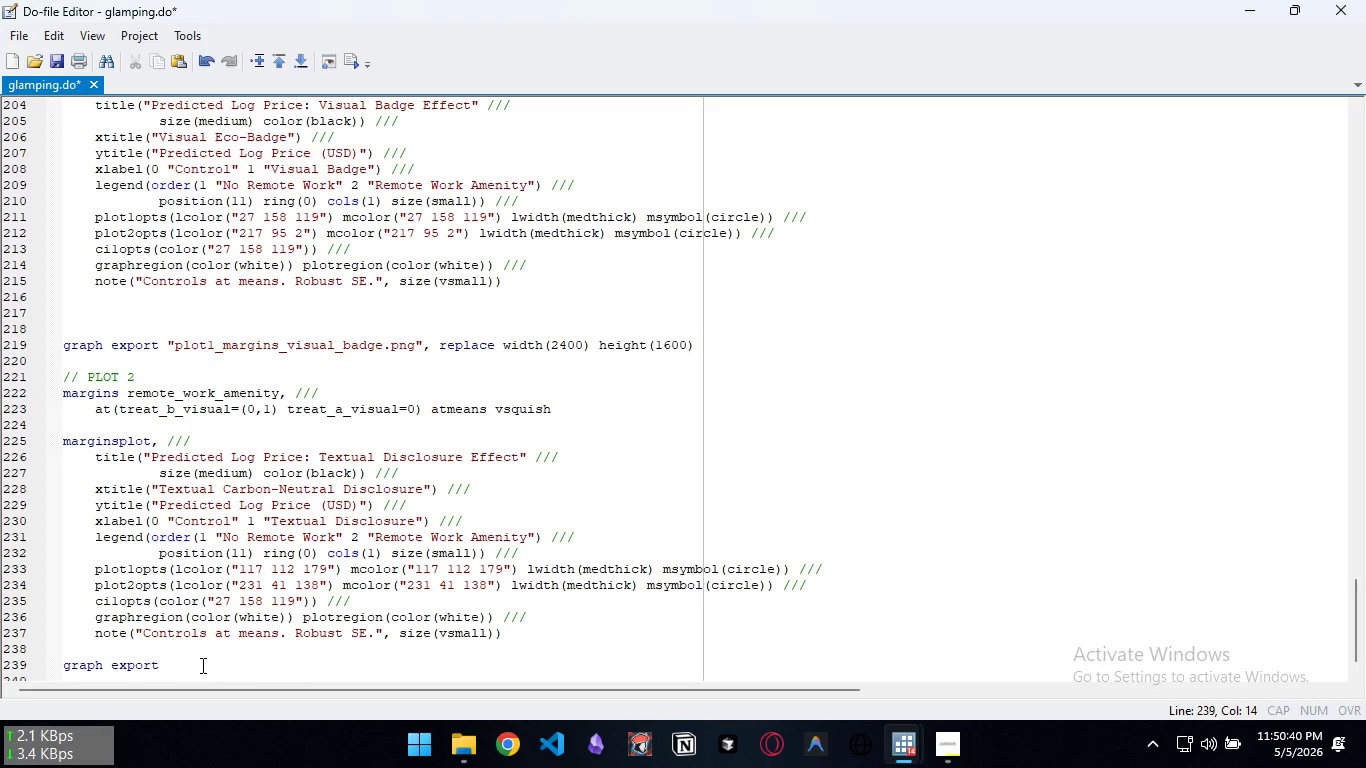 
type("plot2_margins_textual_disclosr)
key(Backspace)
type(ure.png", replace width(24000)
key(Backspace)
type() height(1600))
 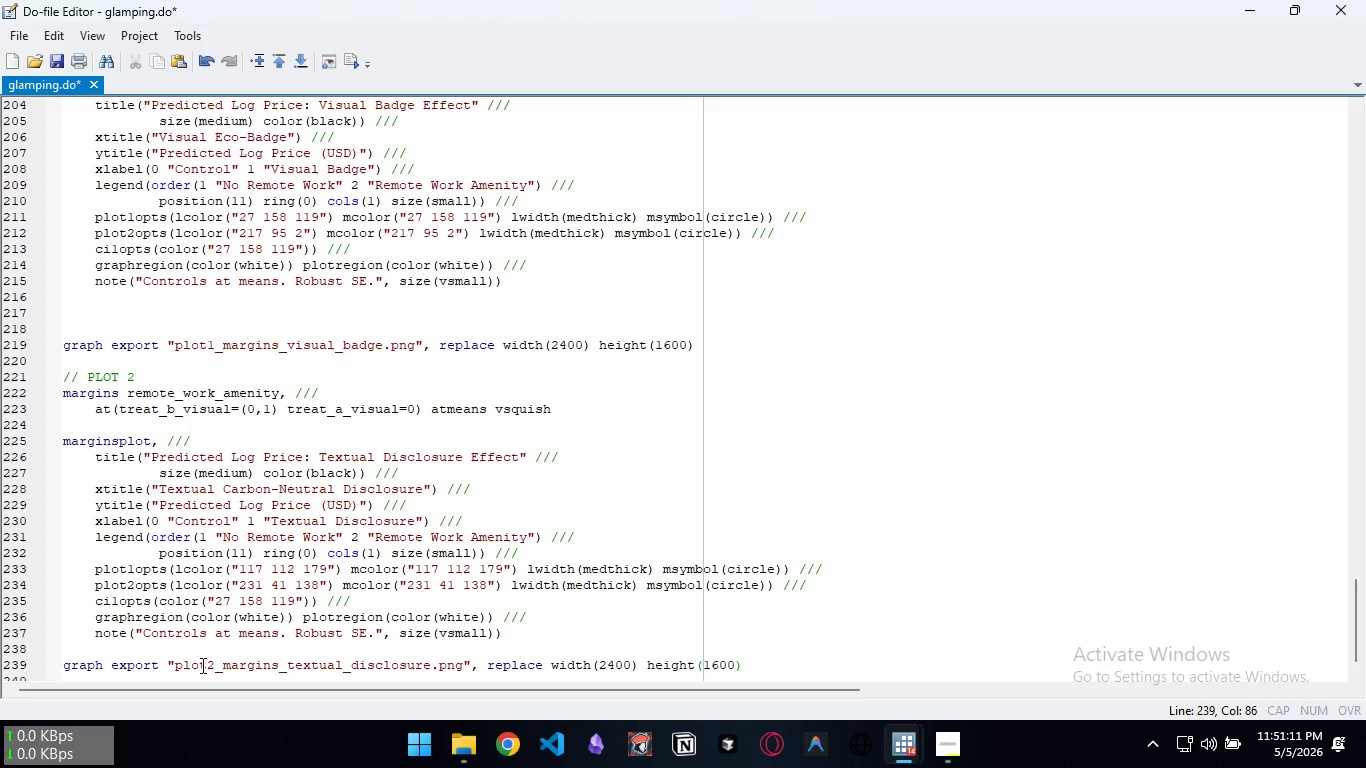 
key(Control+S)
 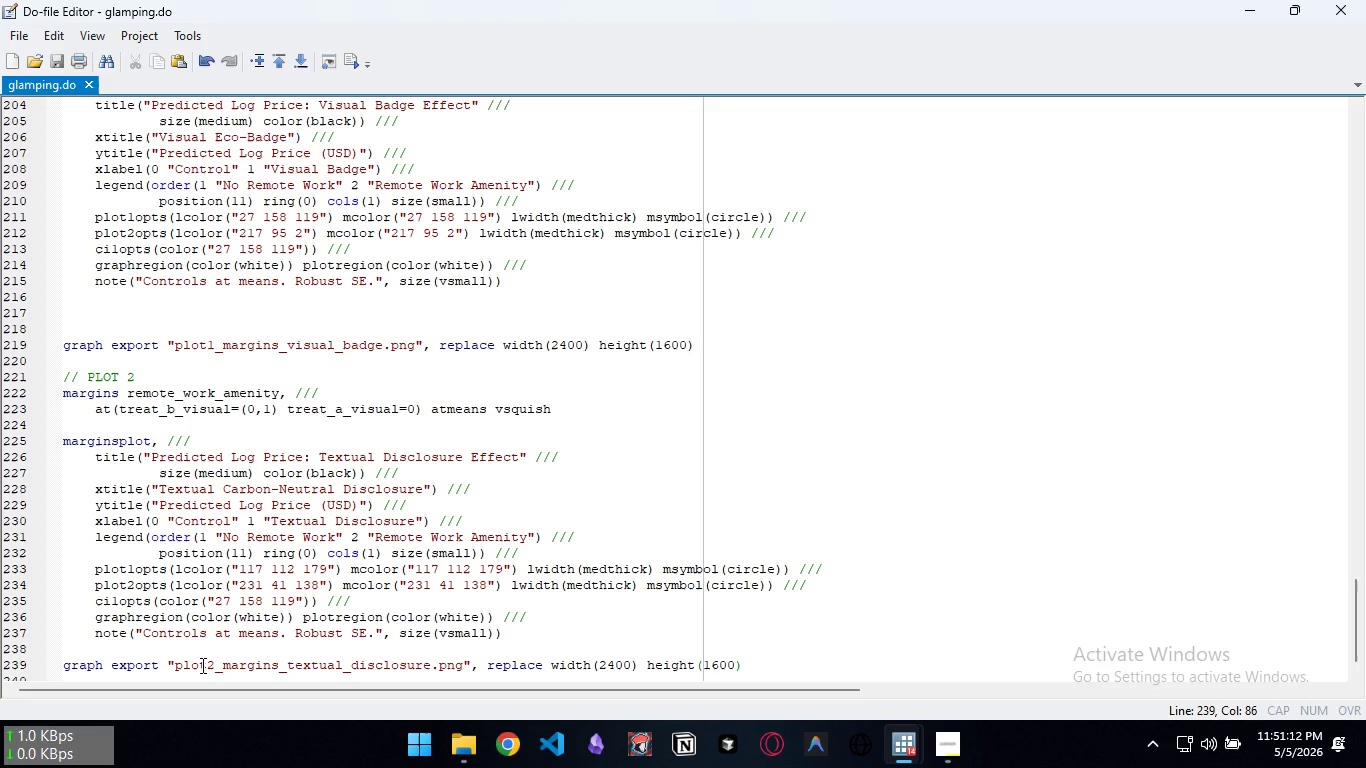 
key(Control+D)
 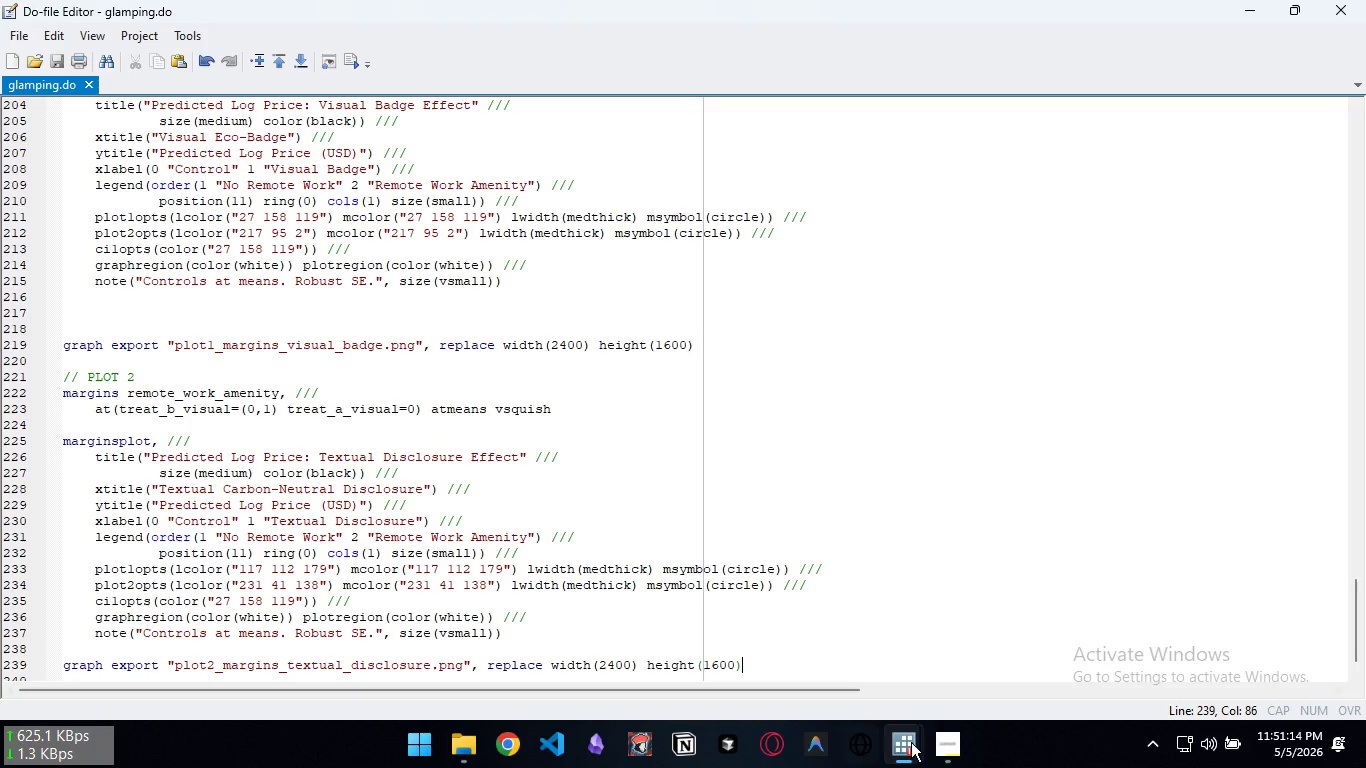 
left_click([940, 747])